 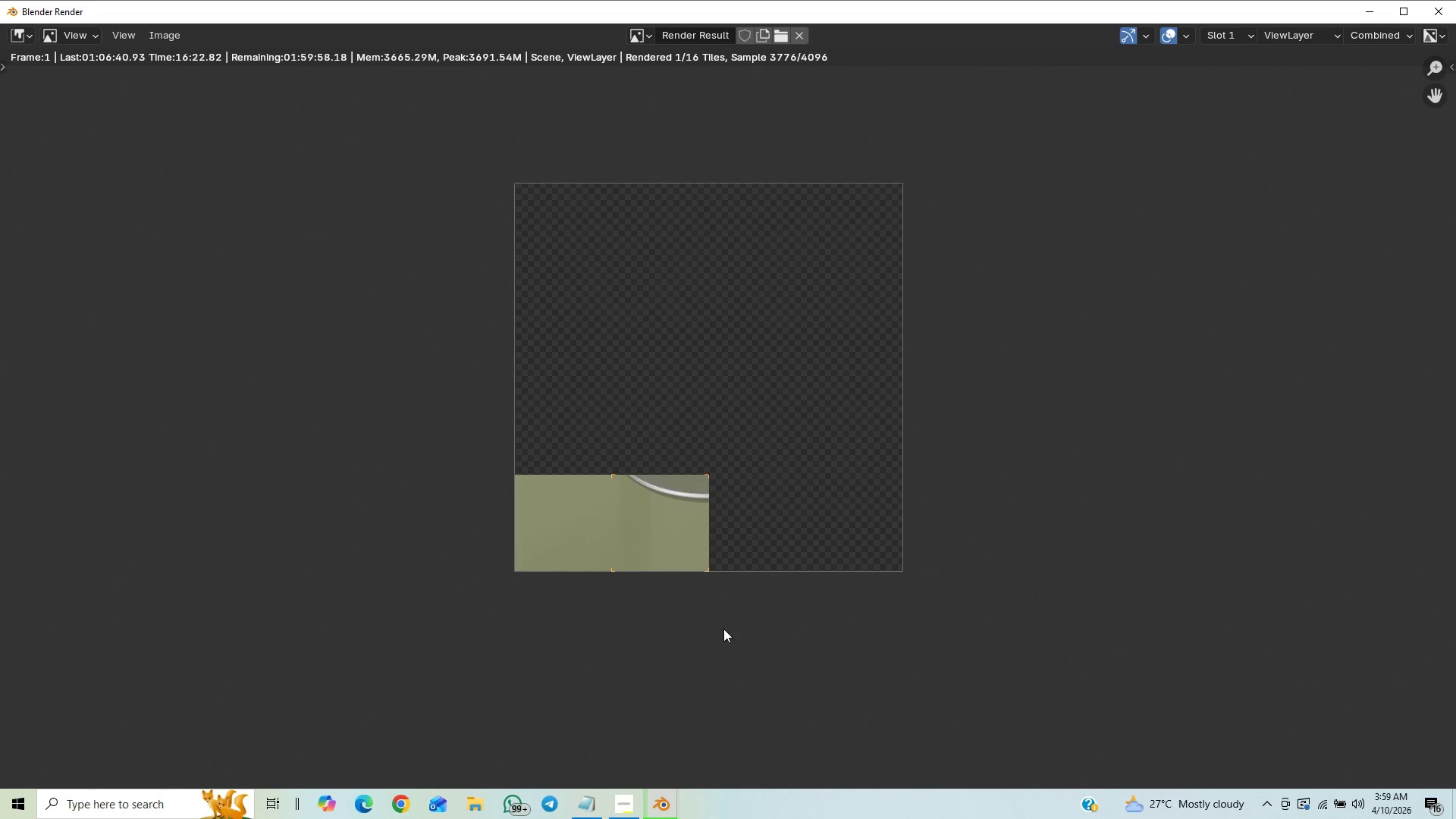 
scroll: coordinate [669, 590], scroll_direction: down, amount: 1.0
 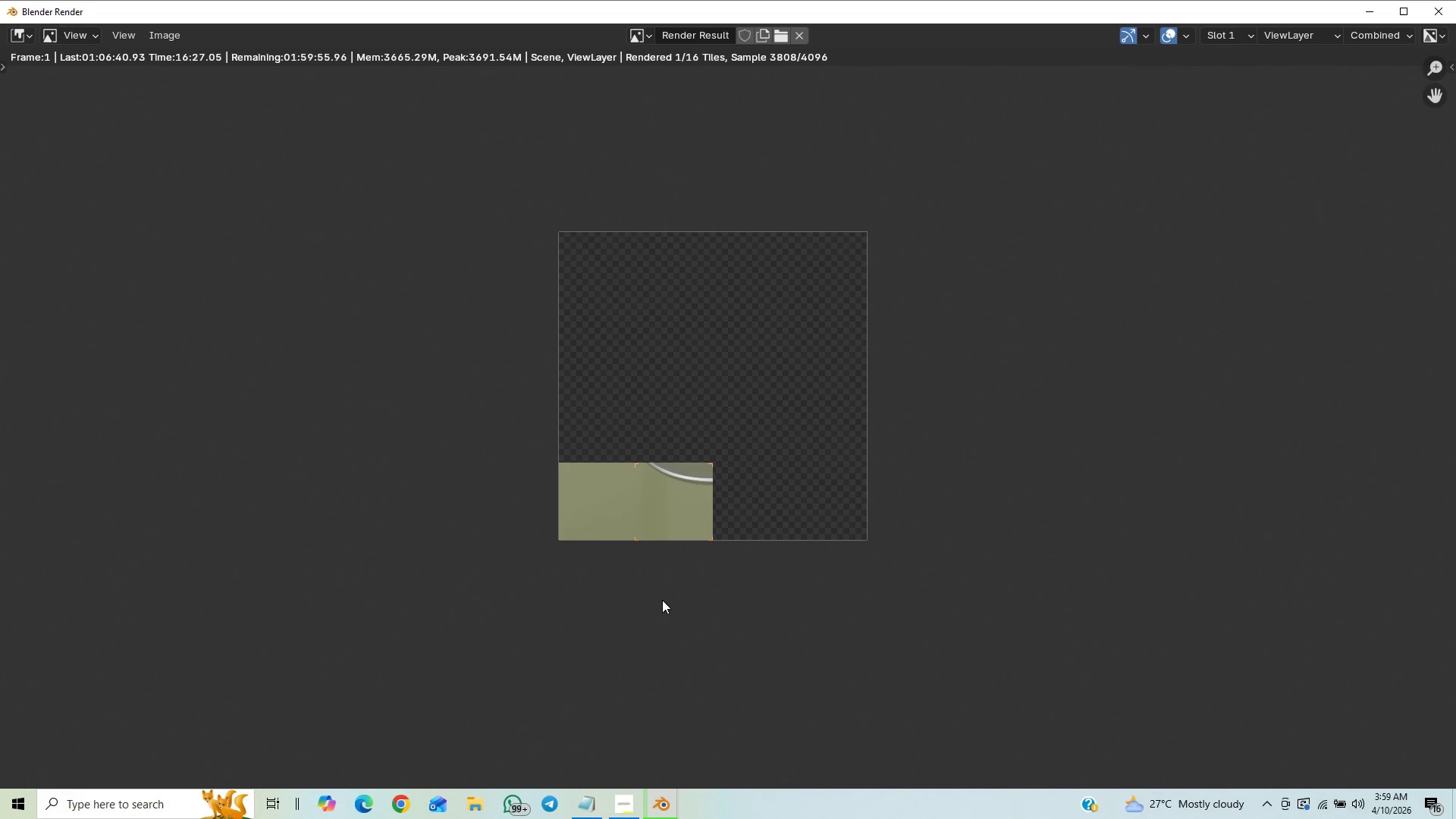 
scroll: coordinate [670, 591], scroll_direction: up, amount: 2.0
 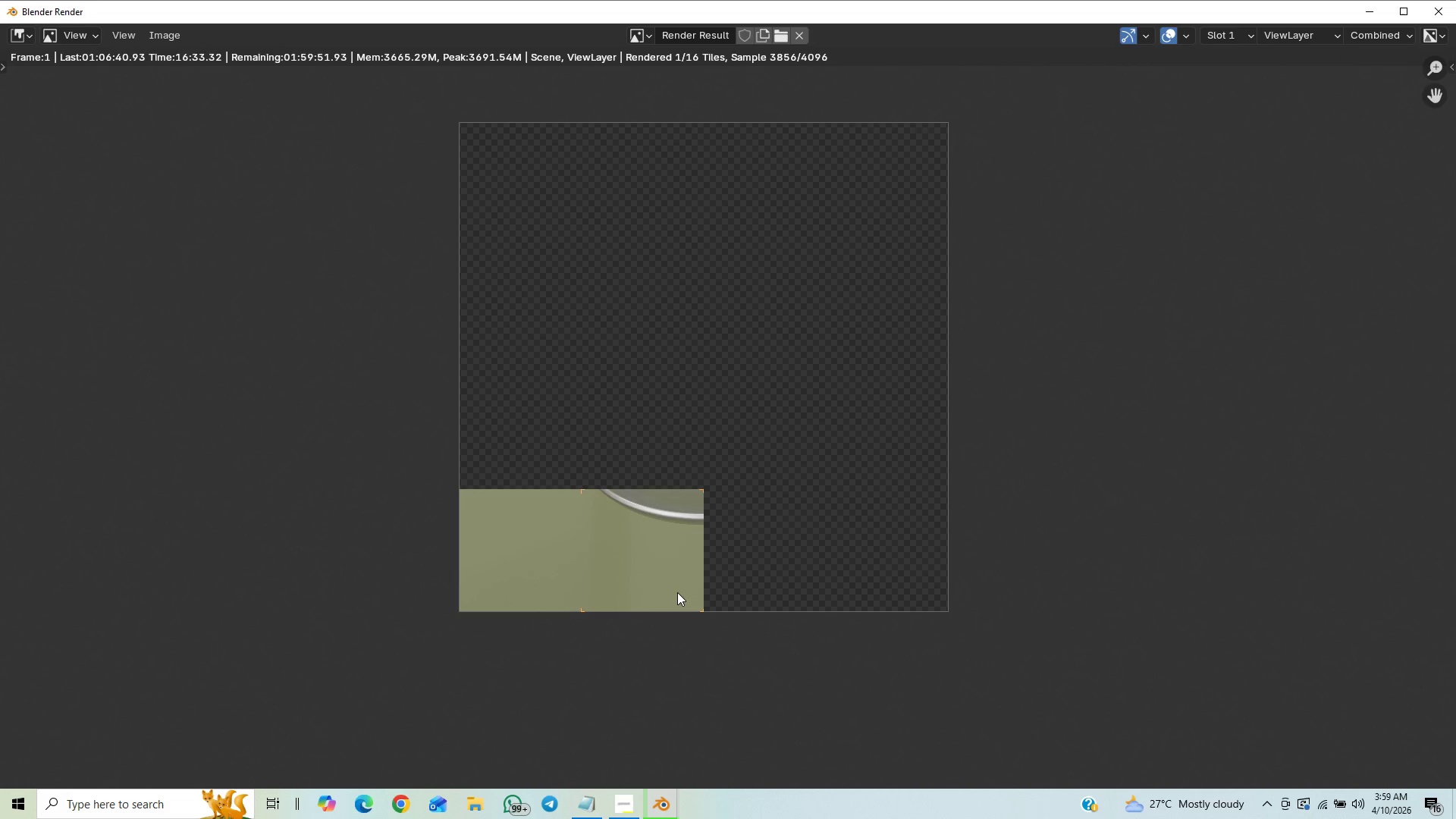 
scroll: coordinate [657, 587], scroll_direction: down, amount: 5.0
 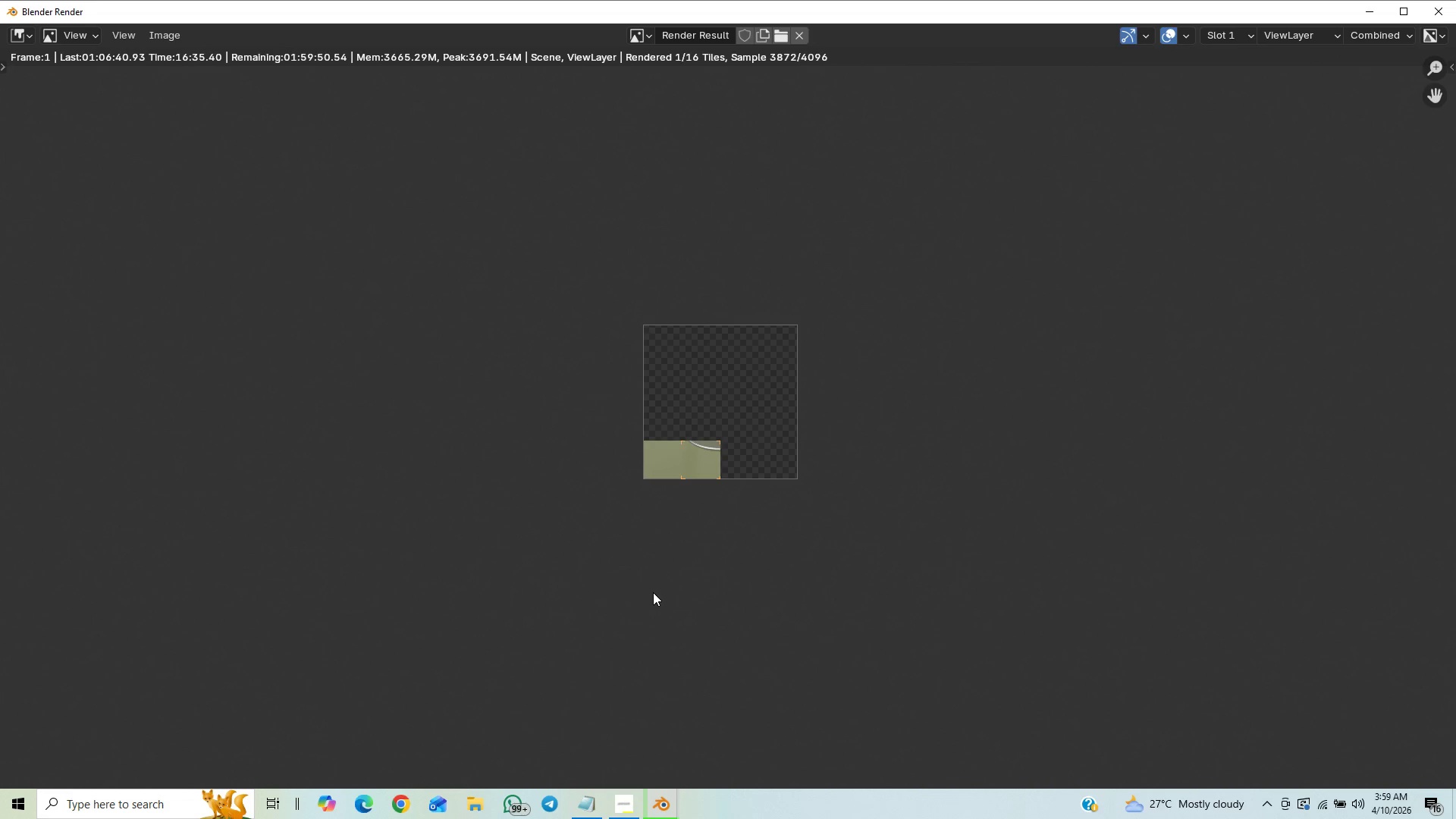 
scroll: coordinate [682, 647], scroll_direction: up, amount: 6.0
 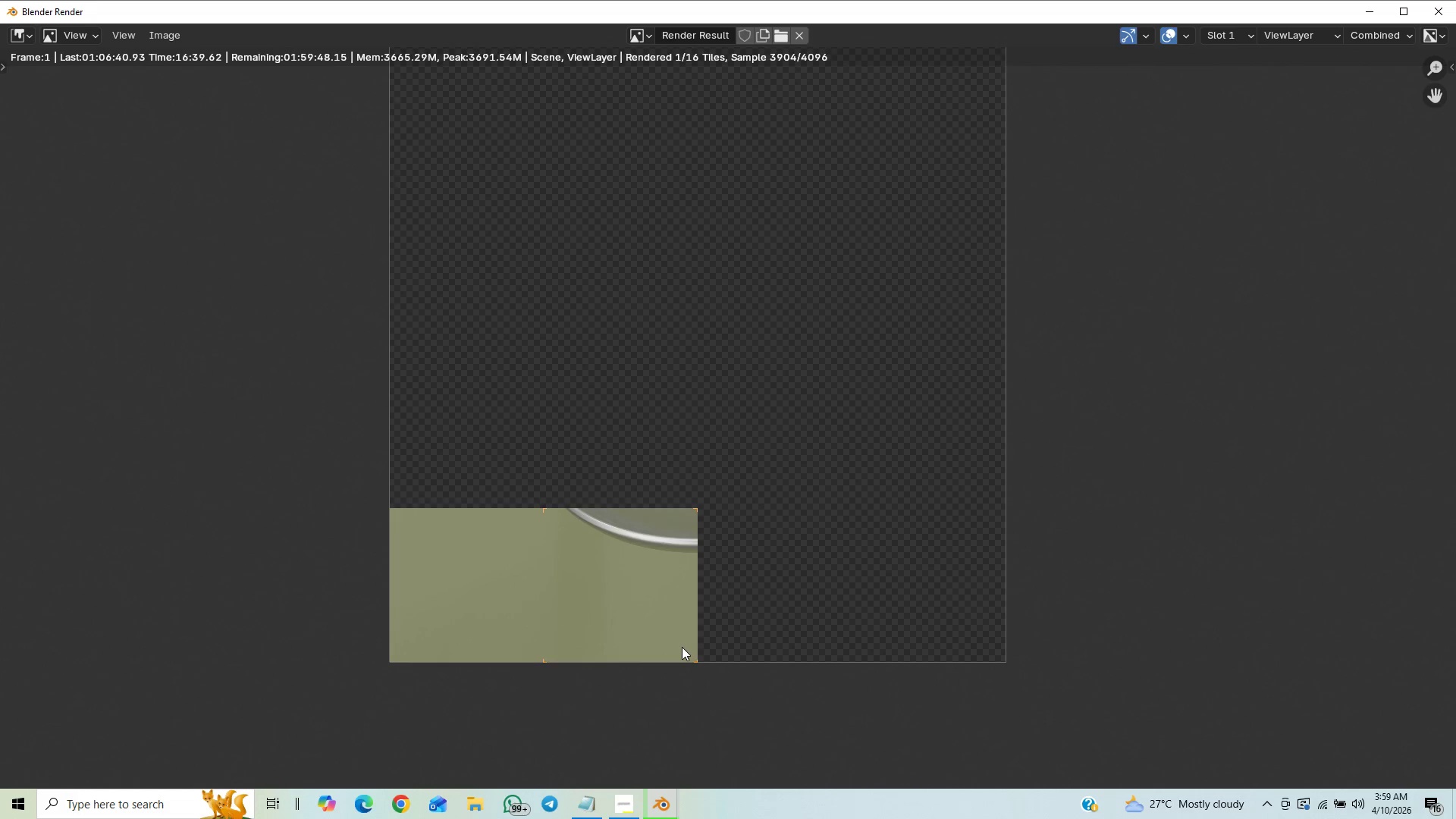 
scroll: coordinate [682, 646], scroll_direction: down, amount: 36.0
 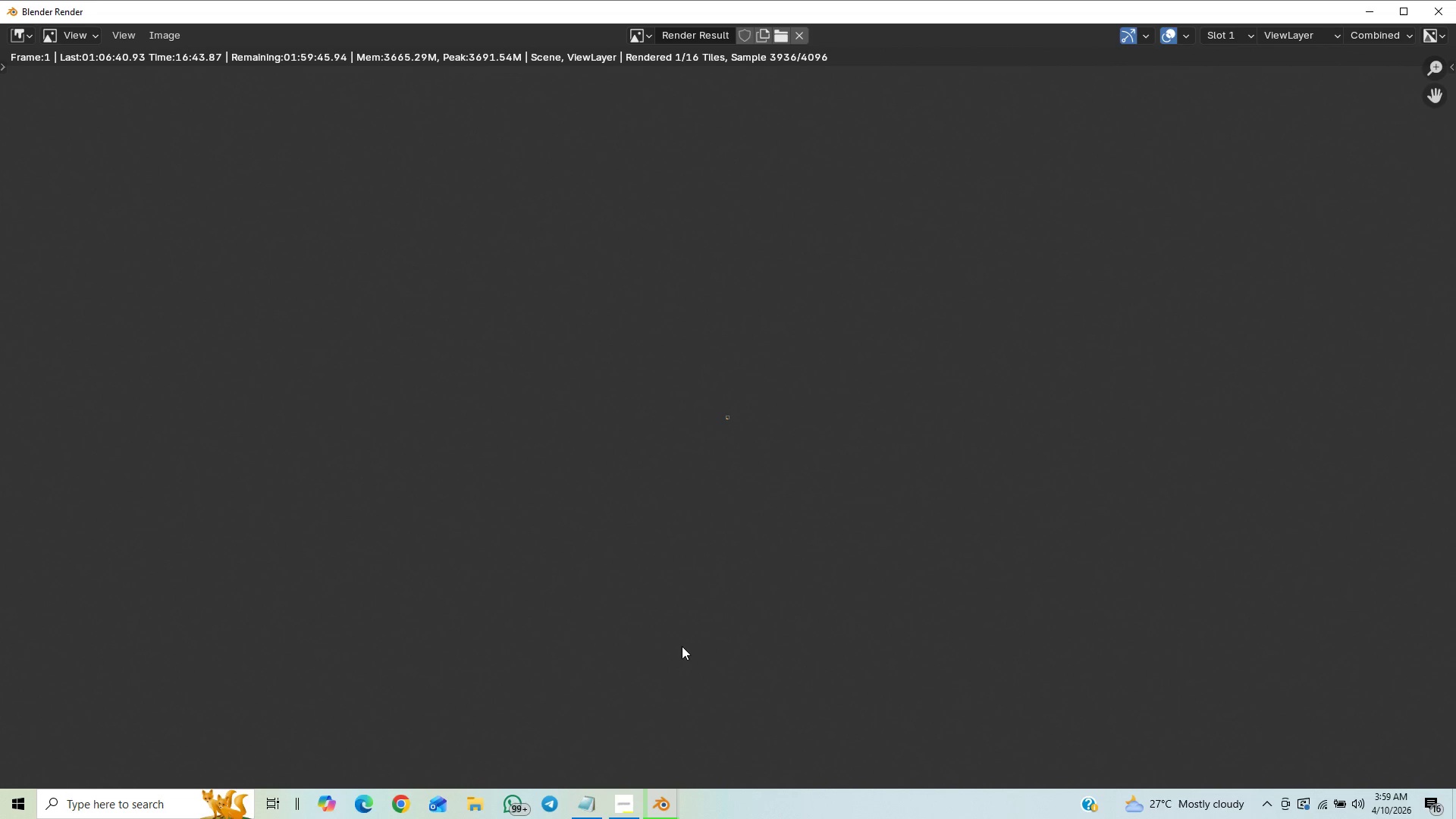 
scroll: coordinate [692, 636], scroll_direction: up, amount: 26.0
 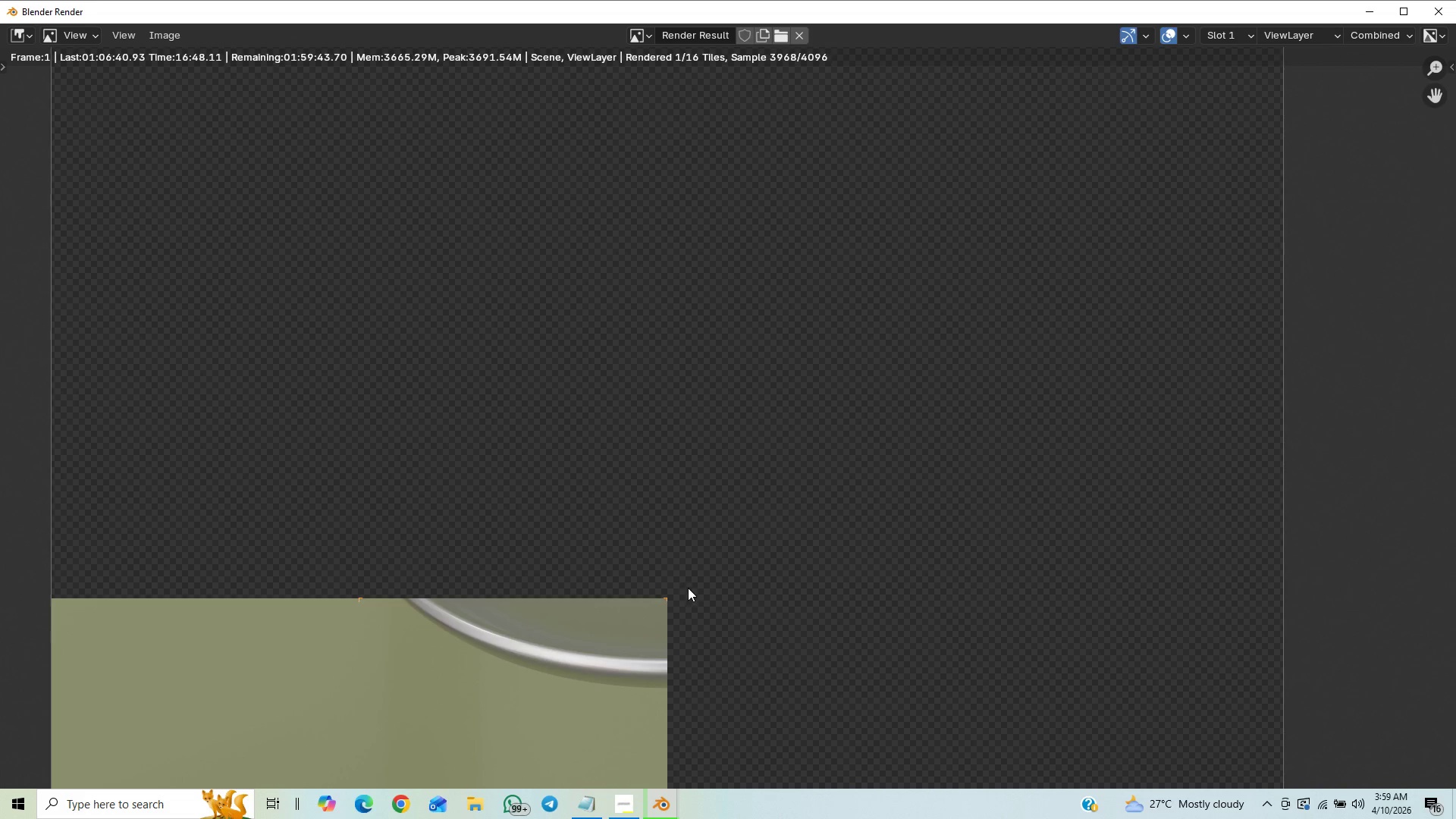 
scroll: coordinate [688, 588], scroll_direction: down, amount: 7.0
 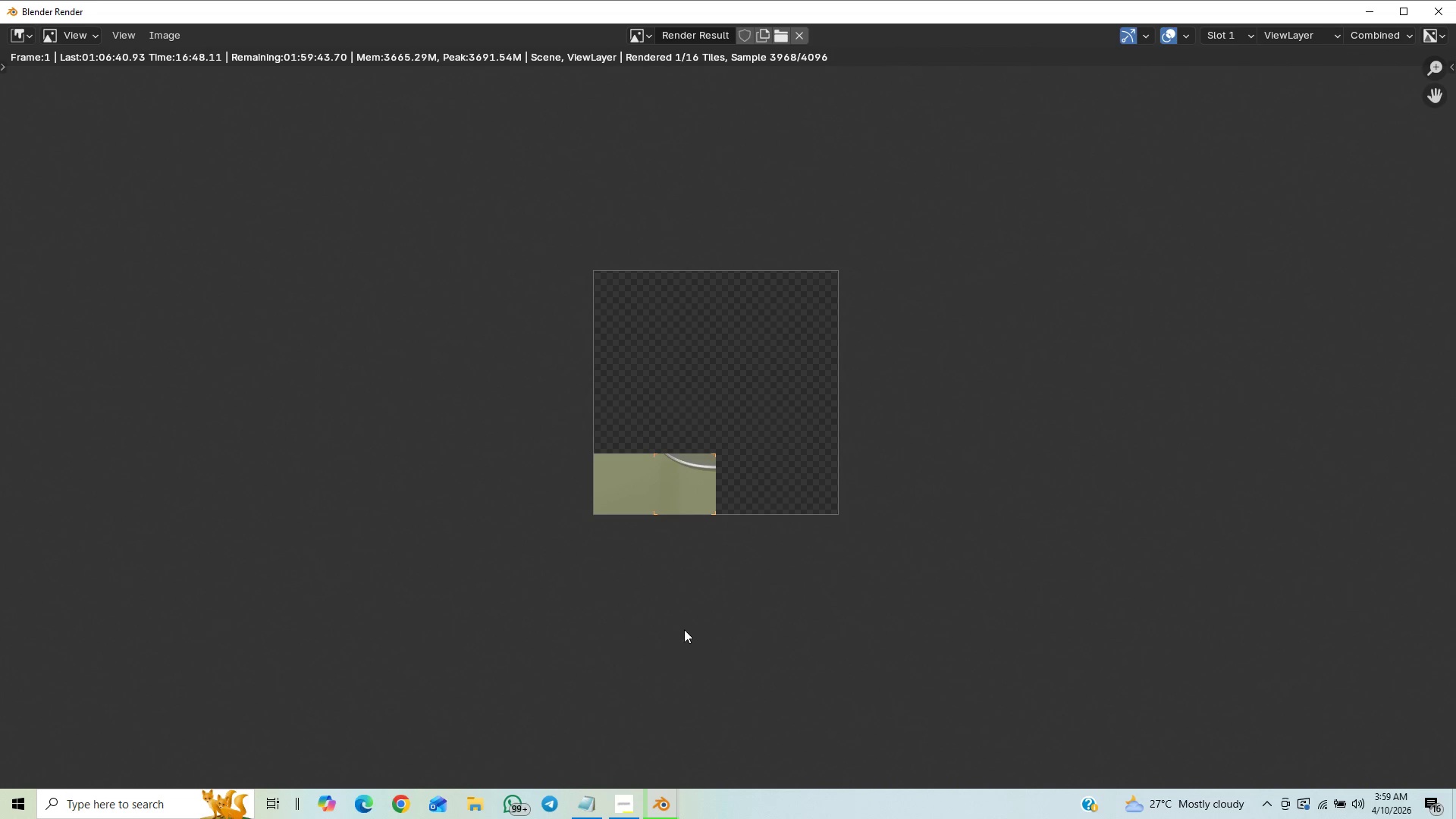 
scroll: coordinate [657, 519], scroll_direction: up, amount: 14.0
 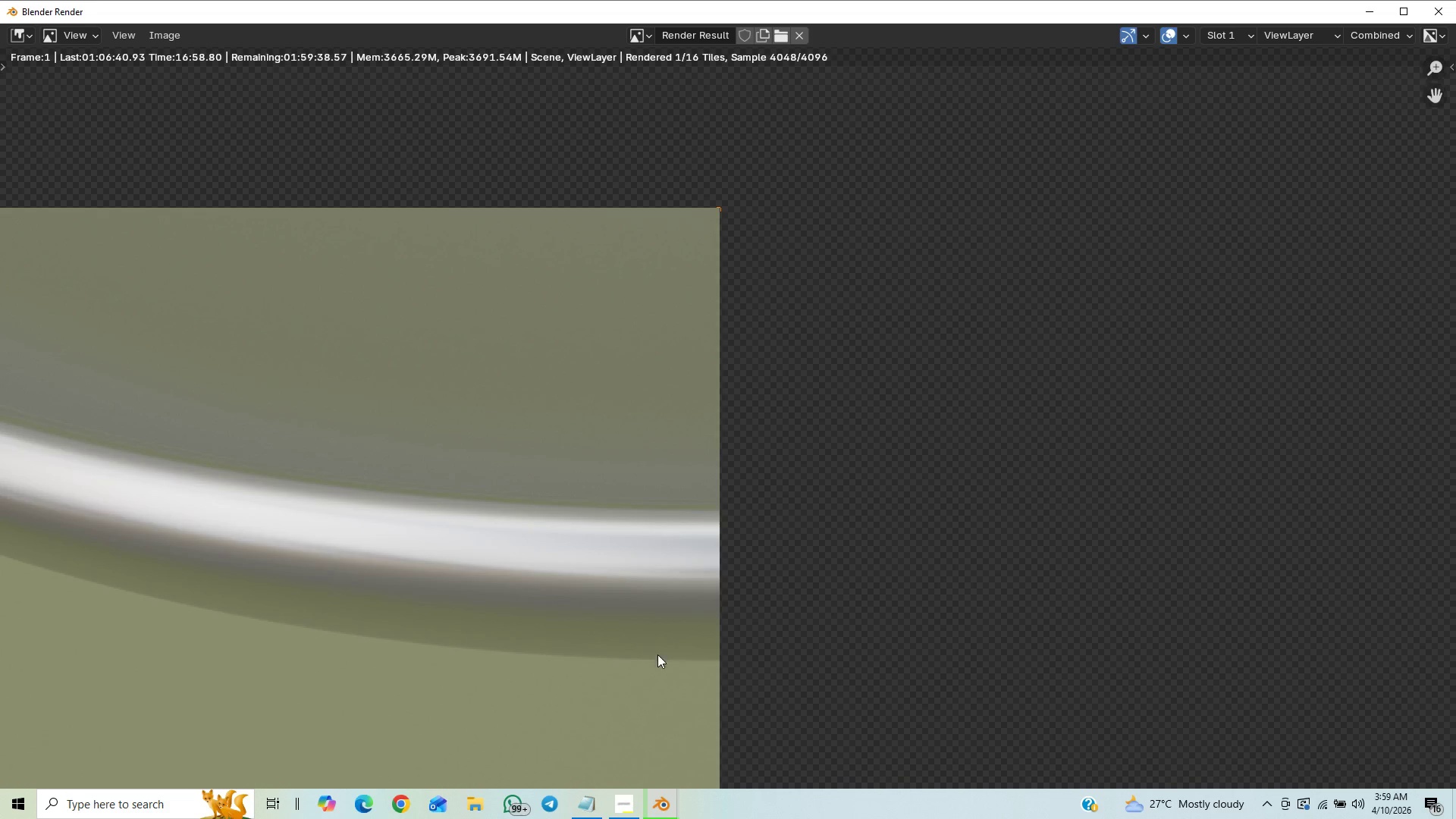 
wait(6.8)
 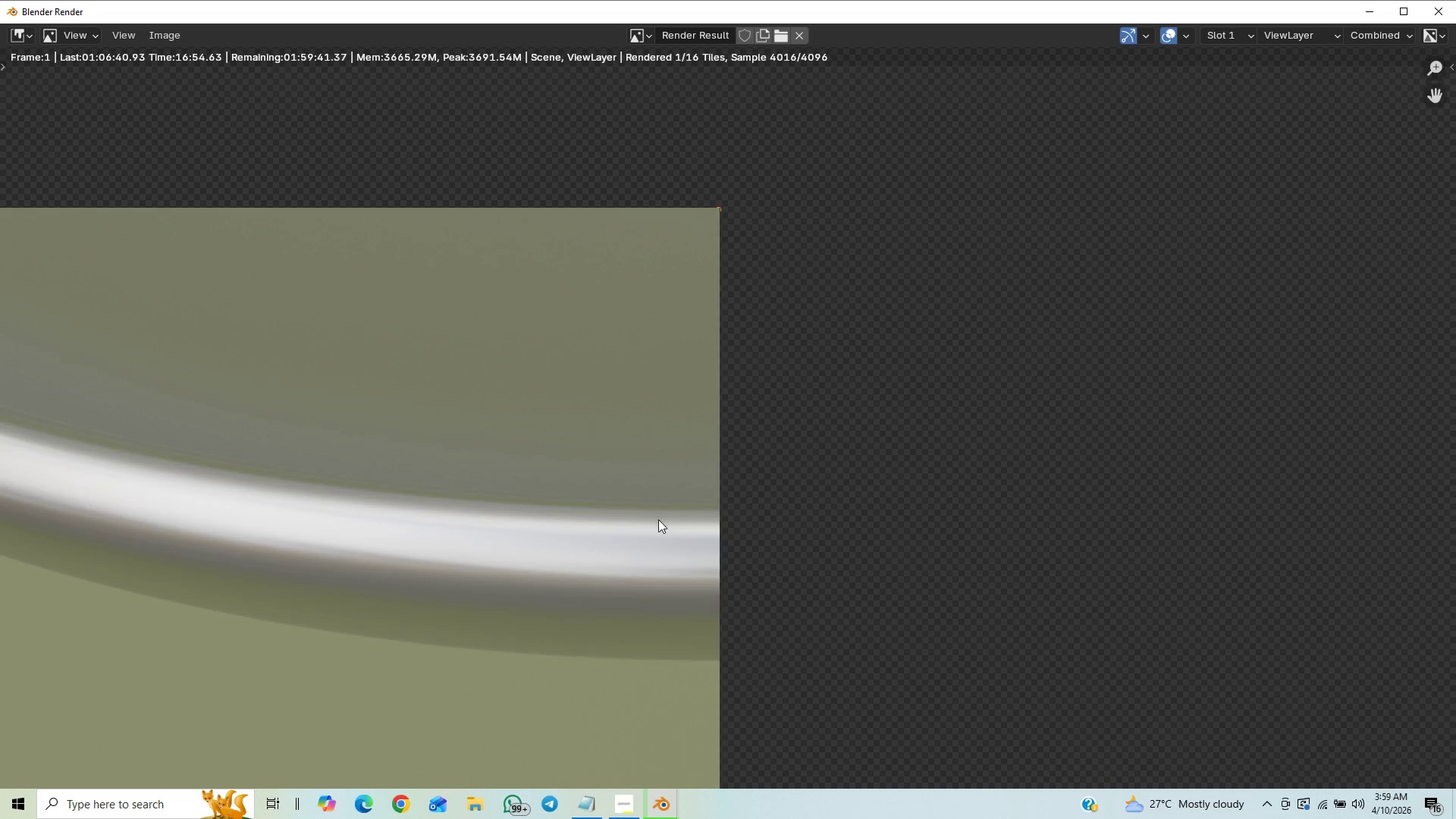 
left_click([557, 736])
 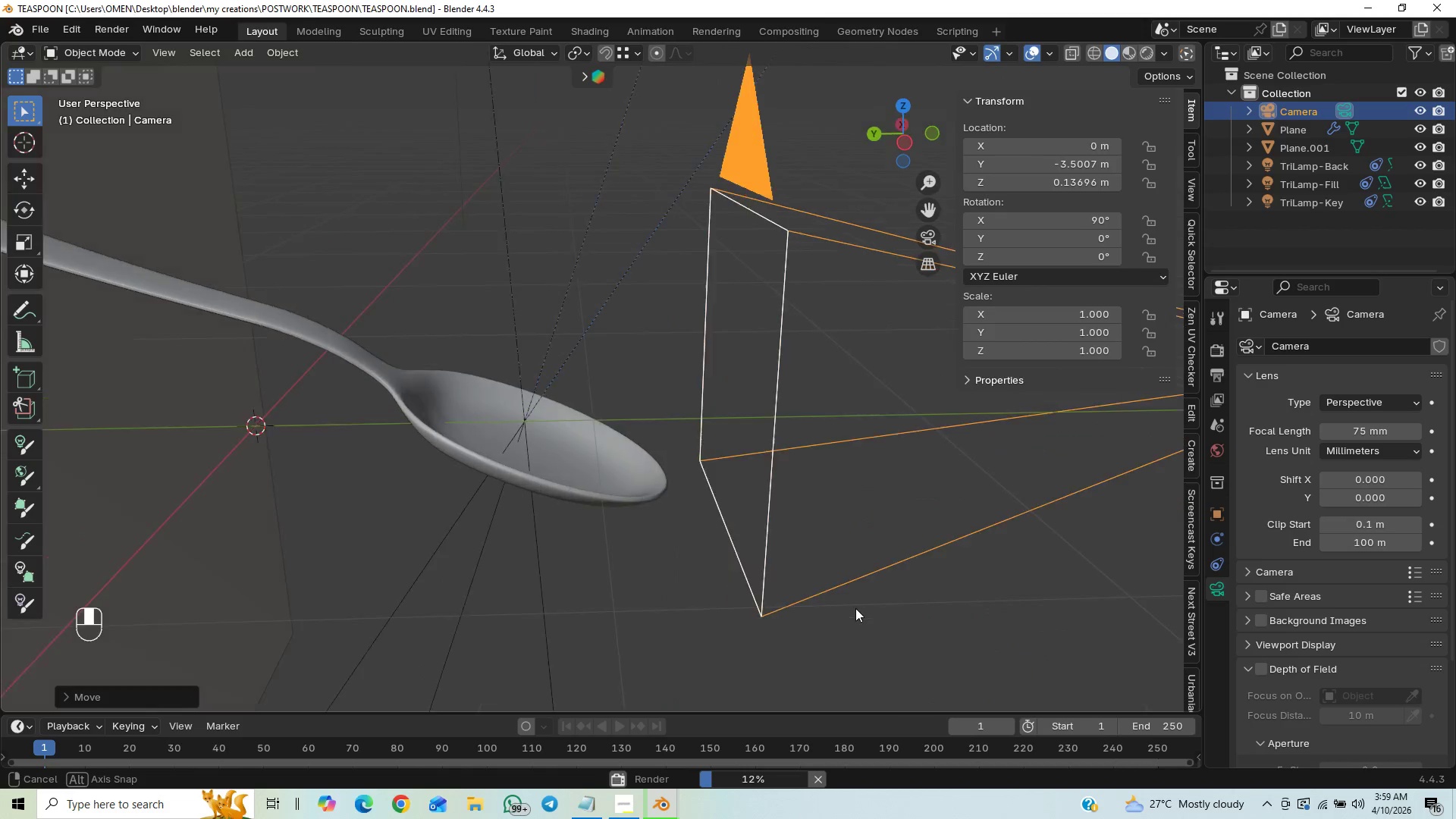 
scroll: coordinate [695, 502], scroll_direction: down, amount: 5.0
 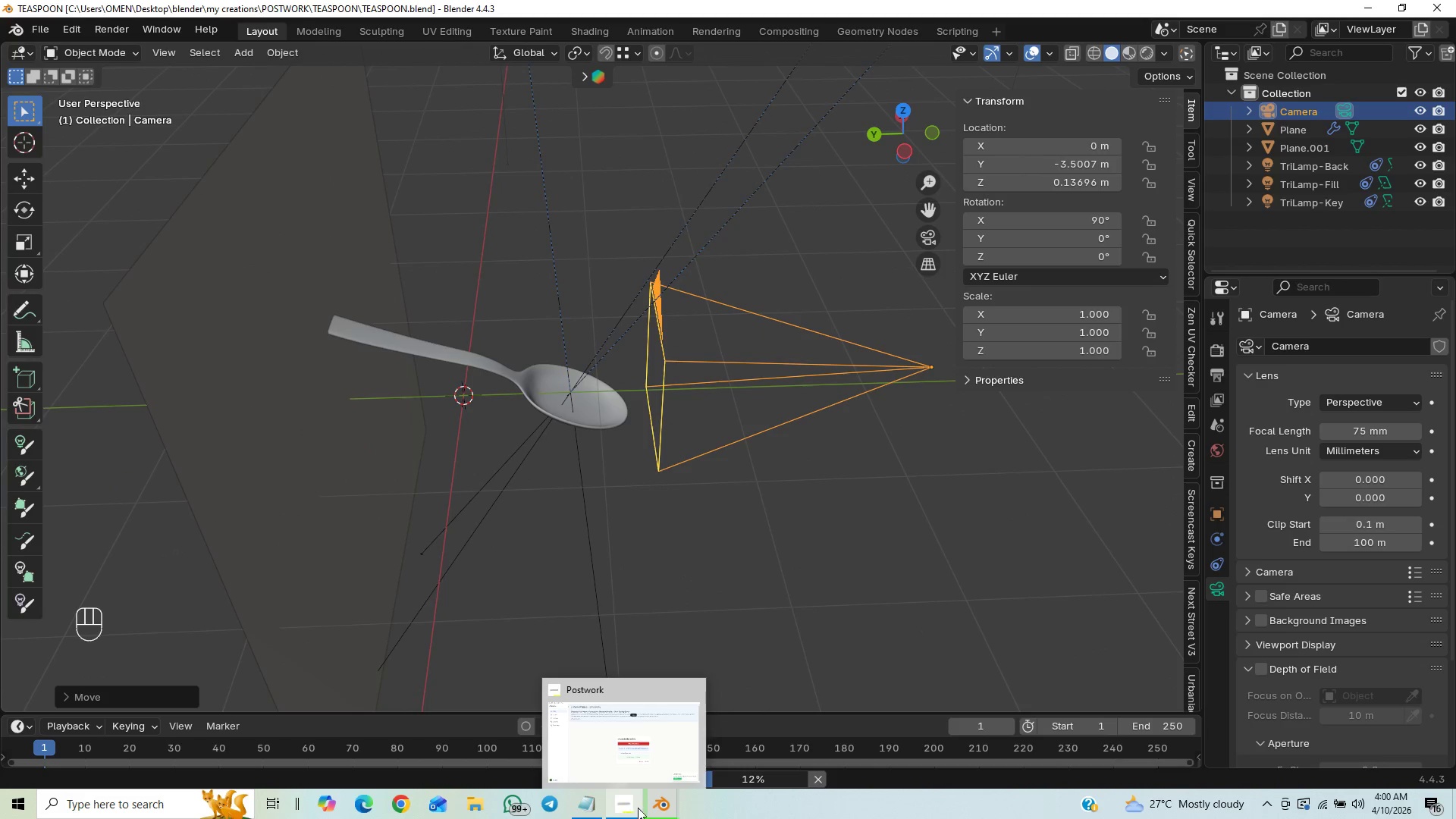 
wait(6.9)
 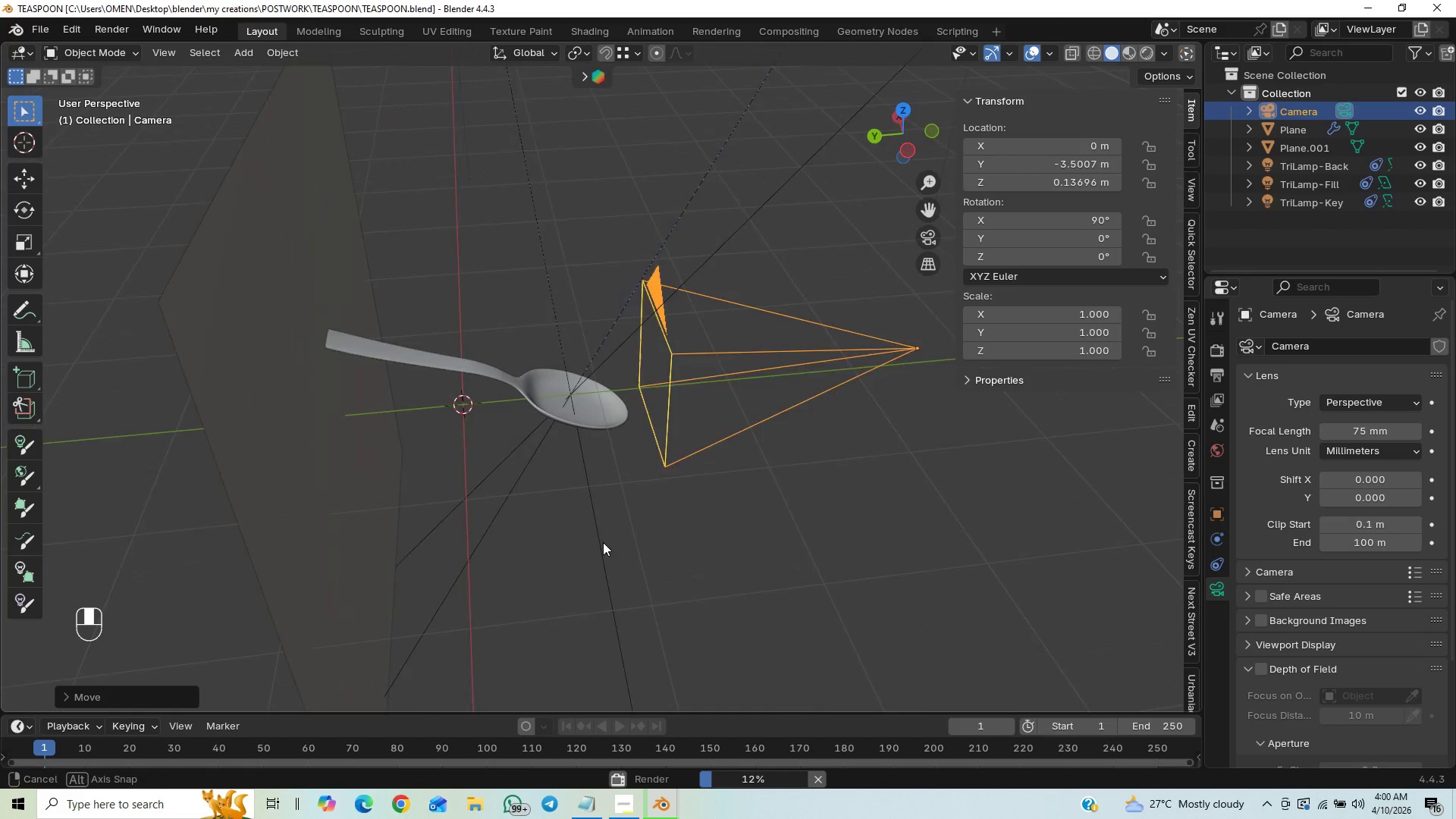 
left_click([690, 758])
 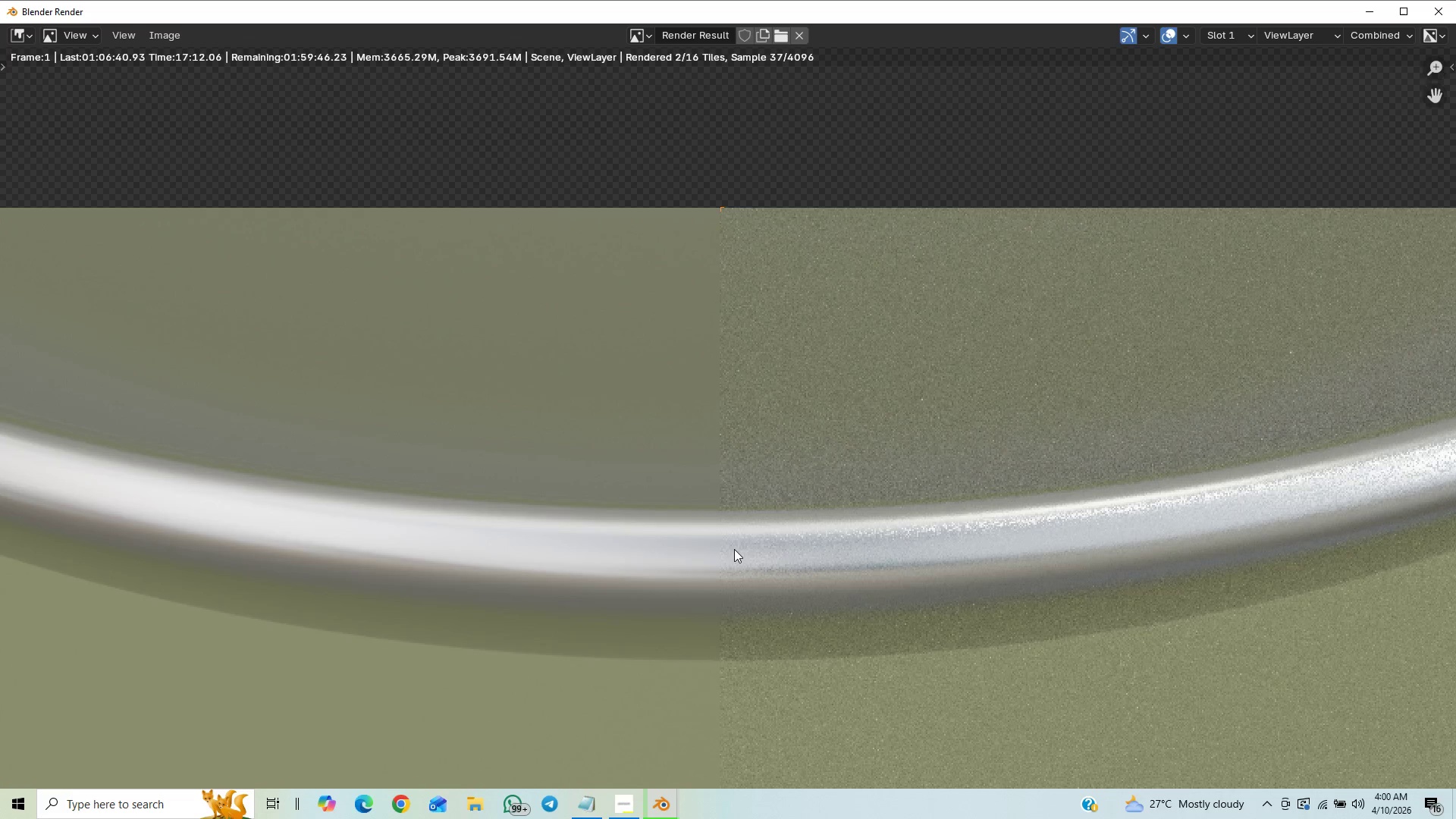 
scroll: coordinate [734, 549], scroll_direction: down, amount: 2.0
 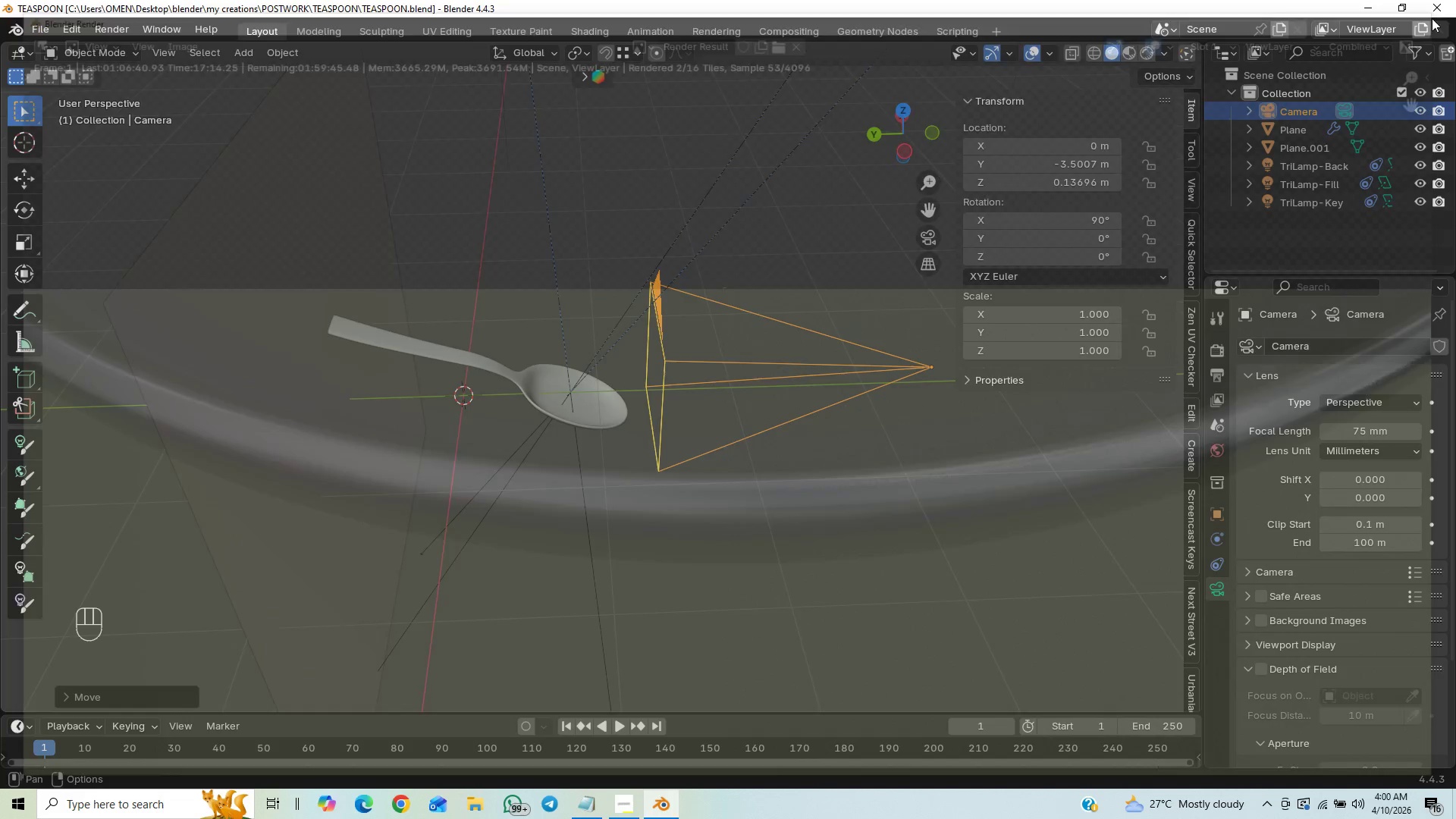 
wait(11.24)
 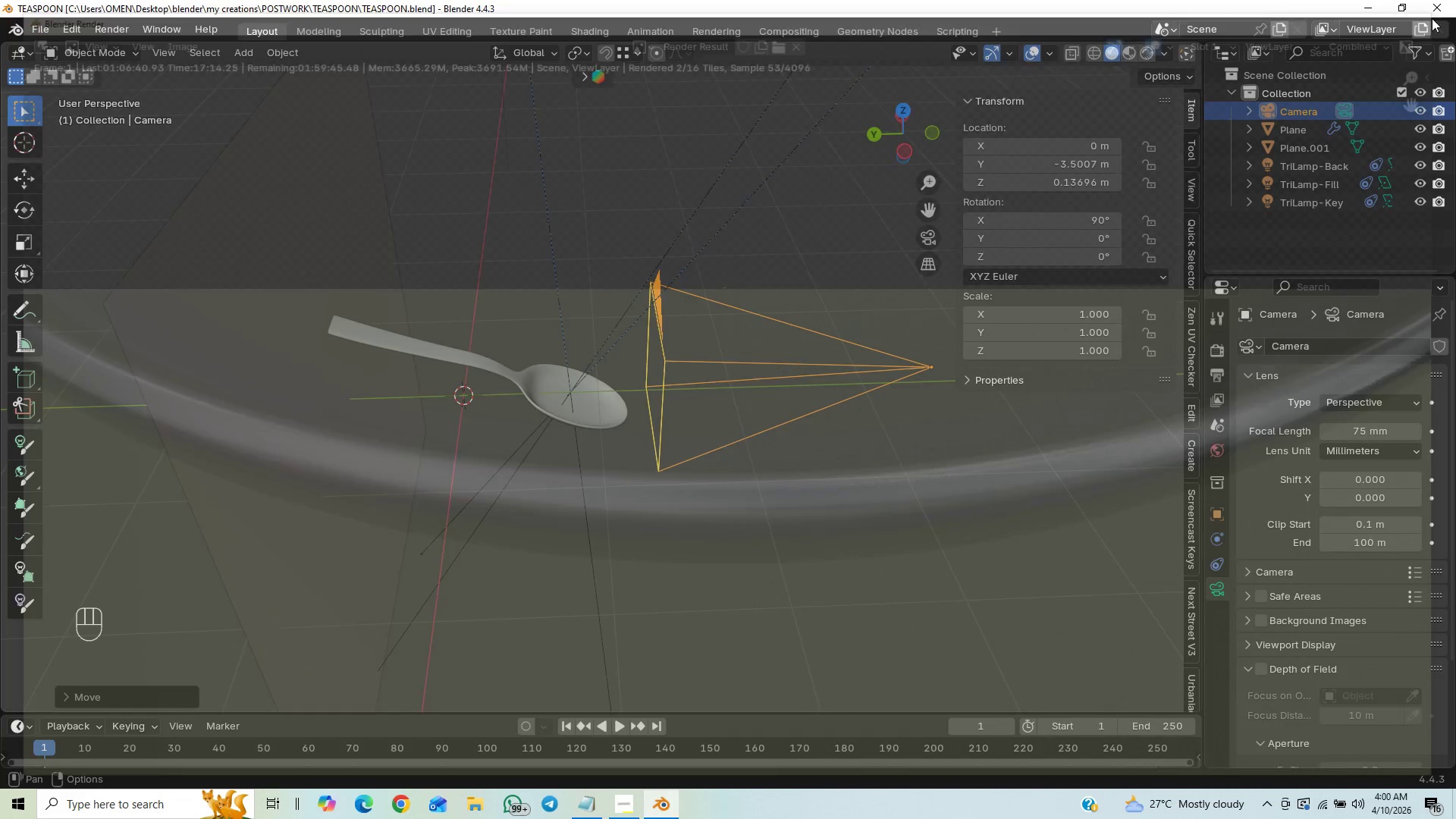 
hold_key(key=ShiftLeft, duration=0.75)
left_click([515, 380])
 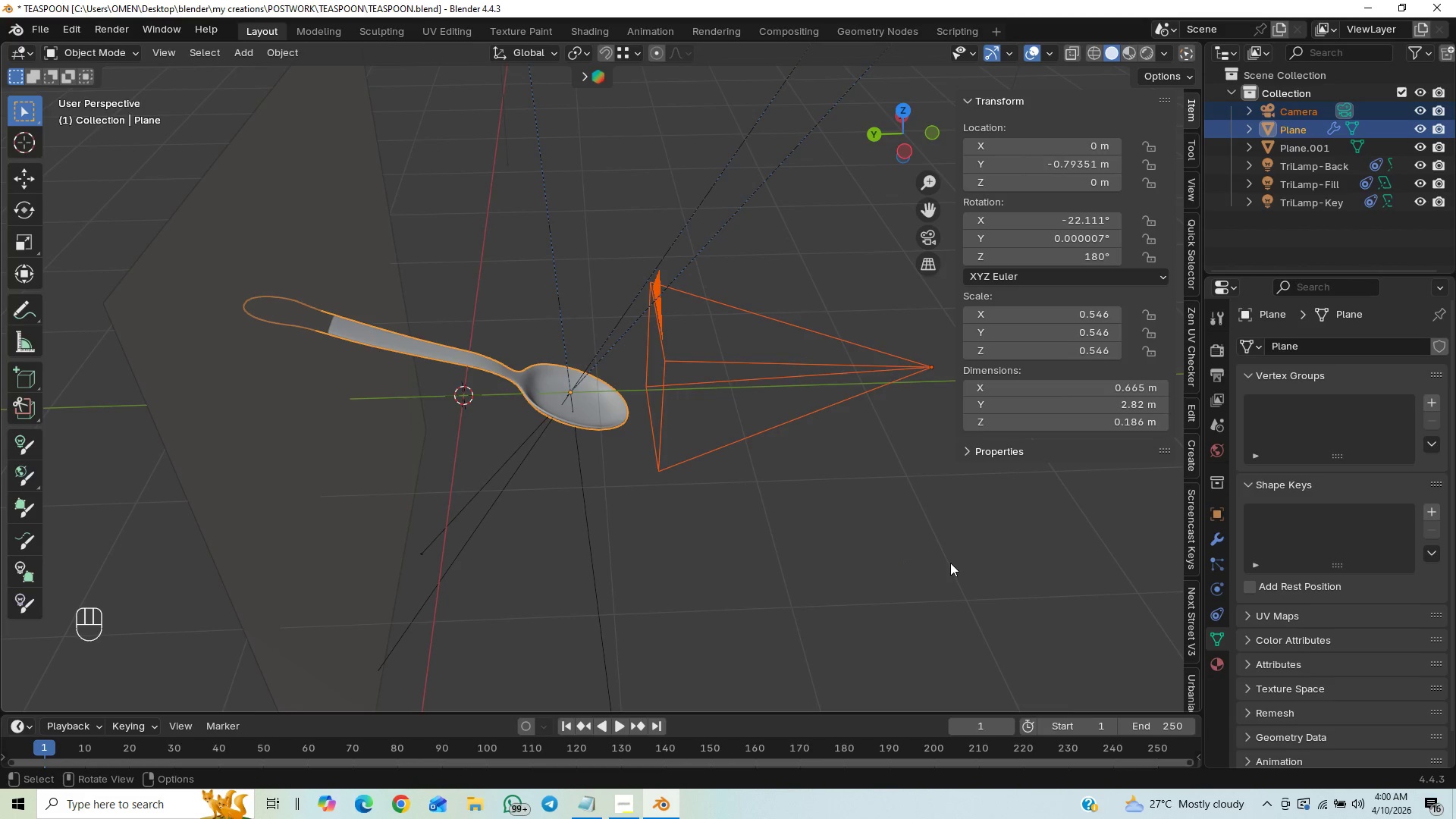 
type(gy)
 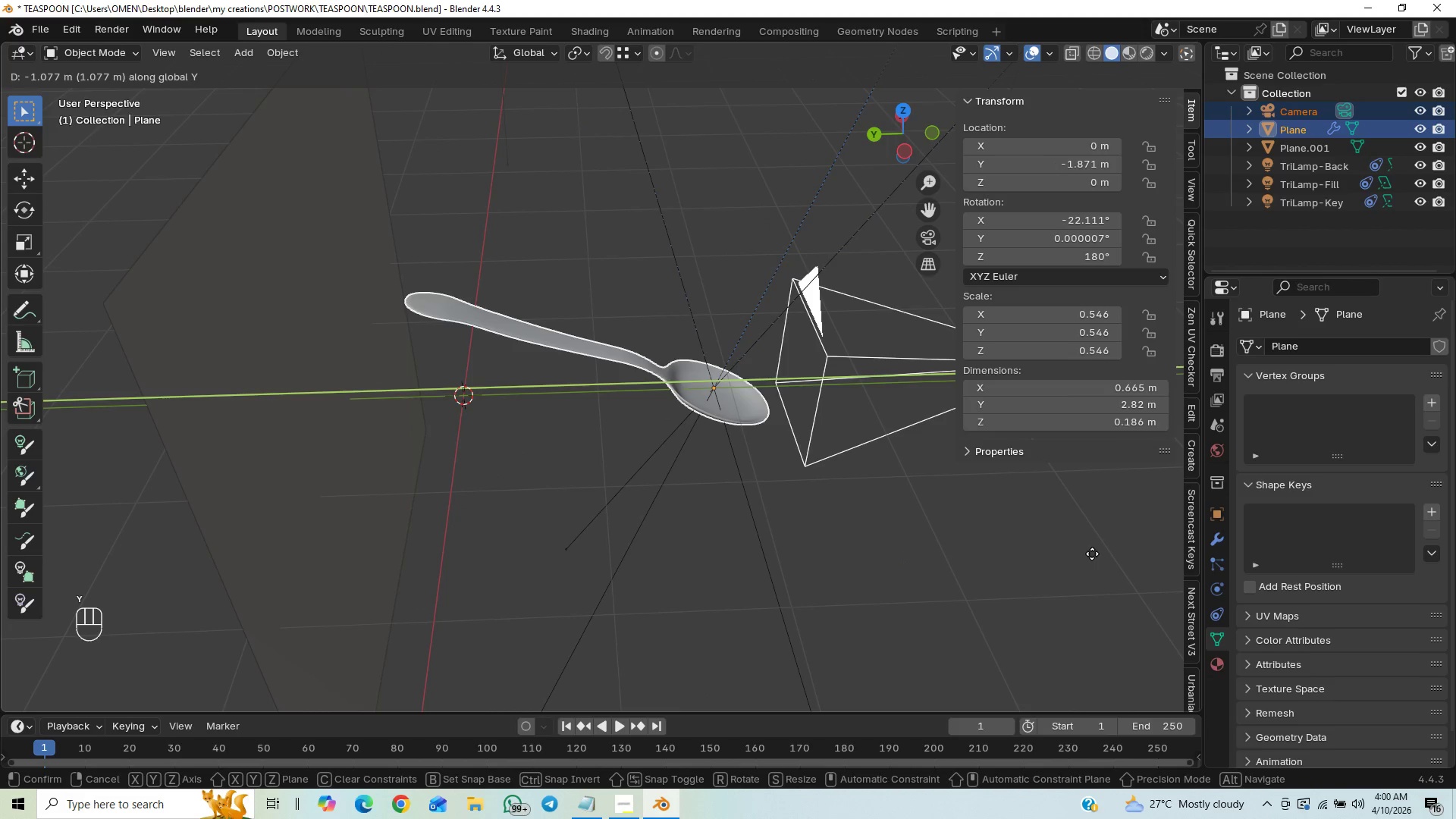 
left_click([1092, 554])
 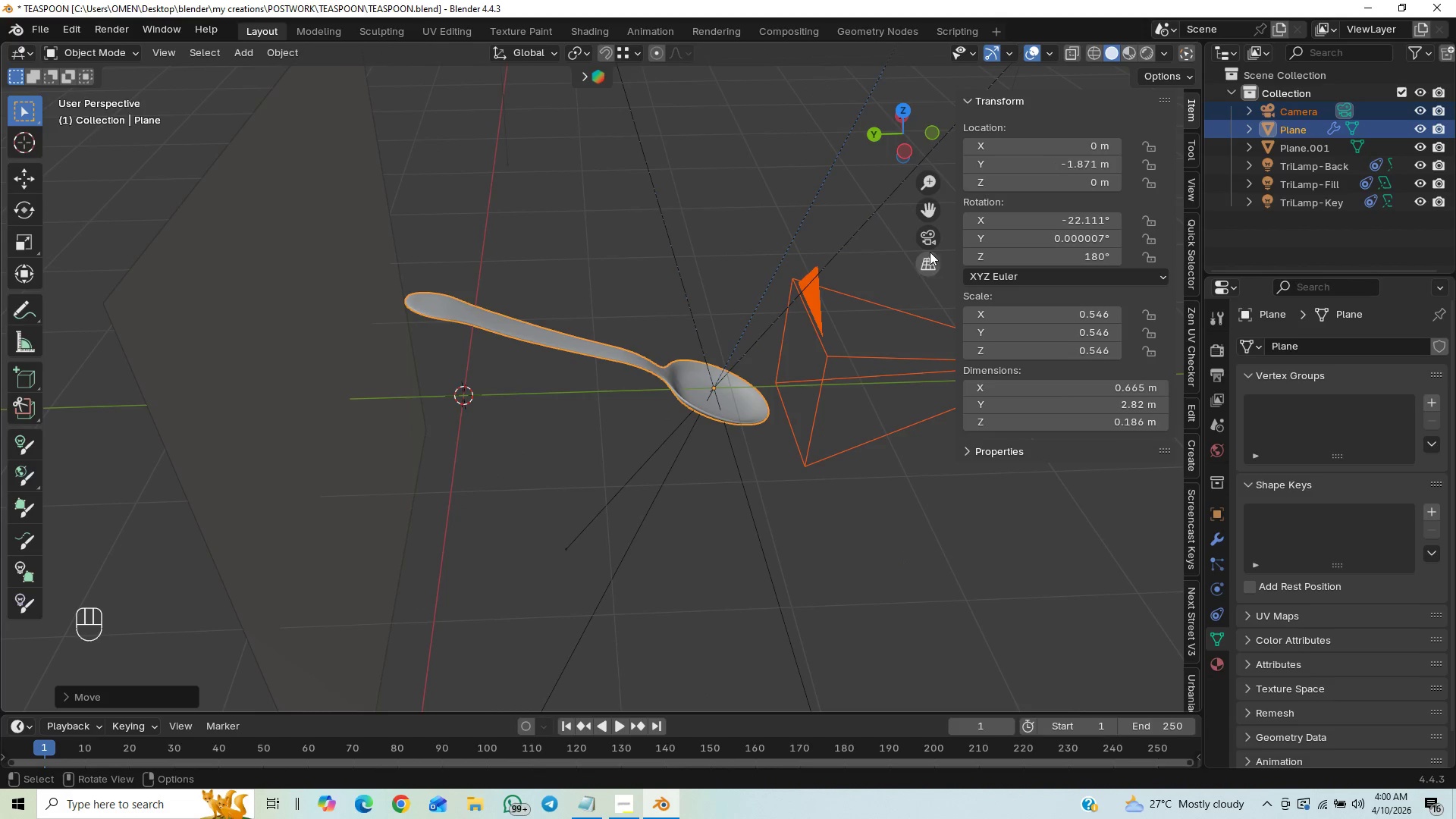 
left_click([927, 237])
 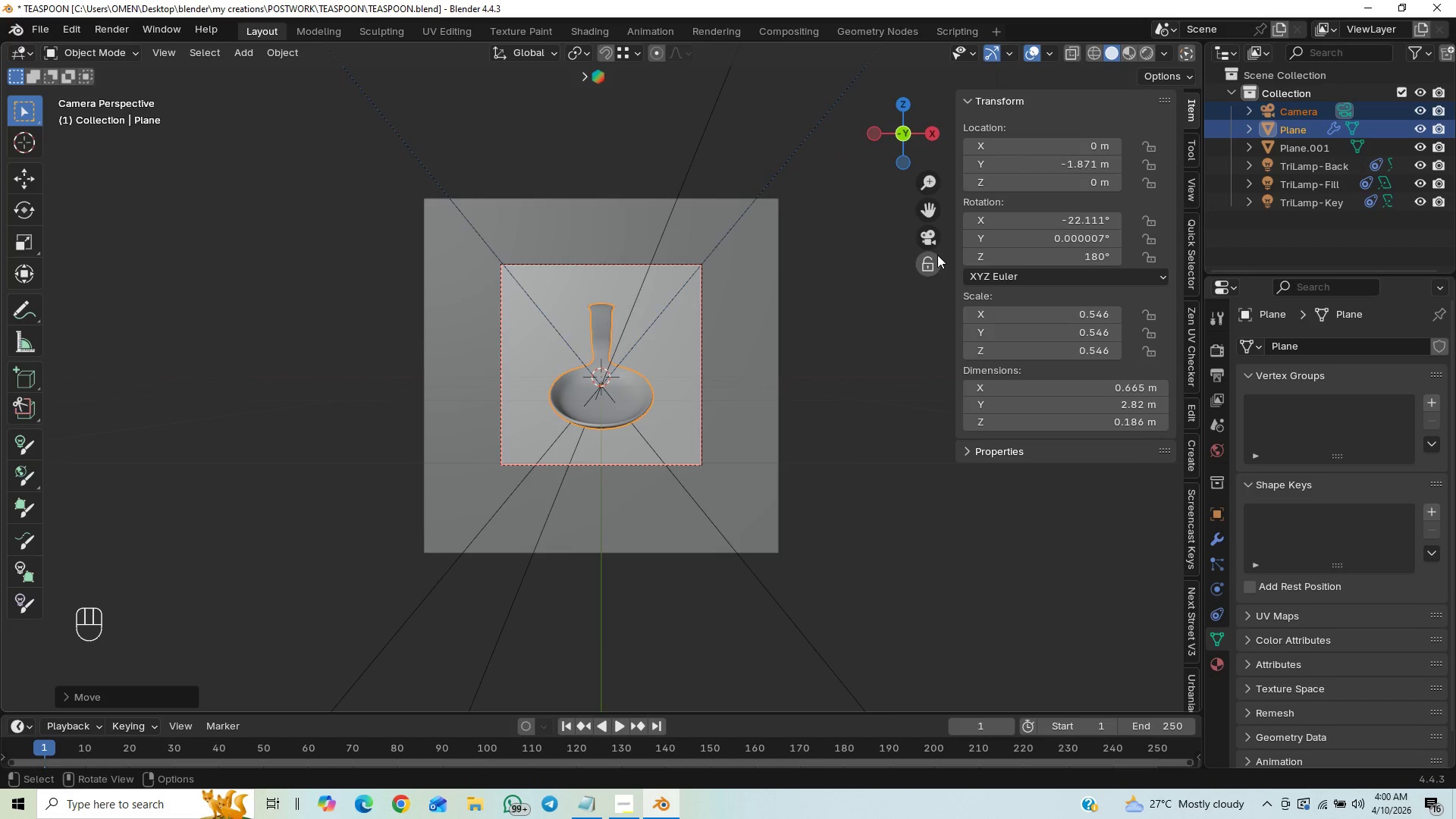 
left_click([932, 244])
 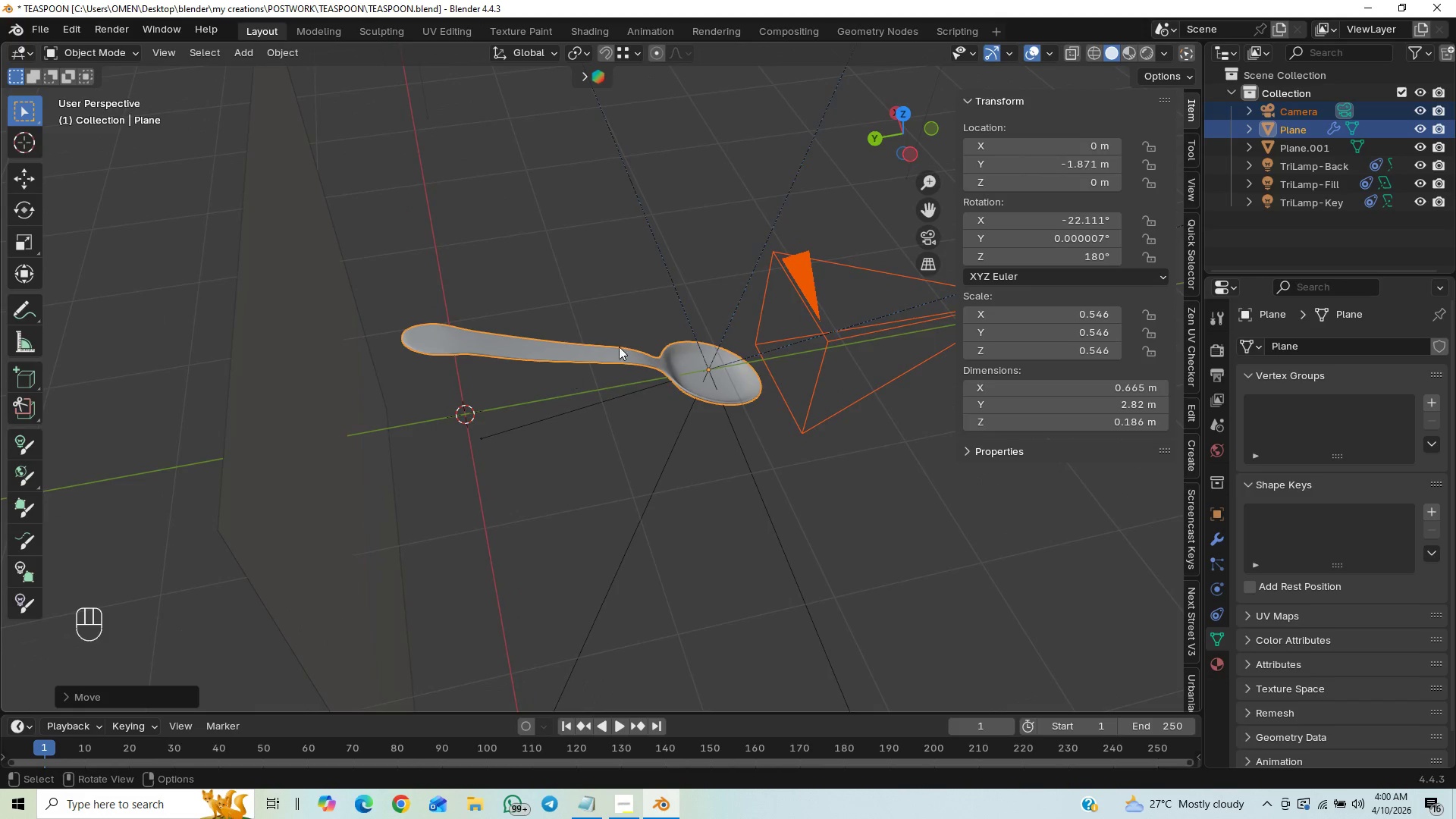 
left_click([924, 238])
 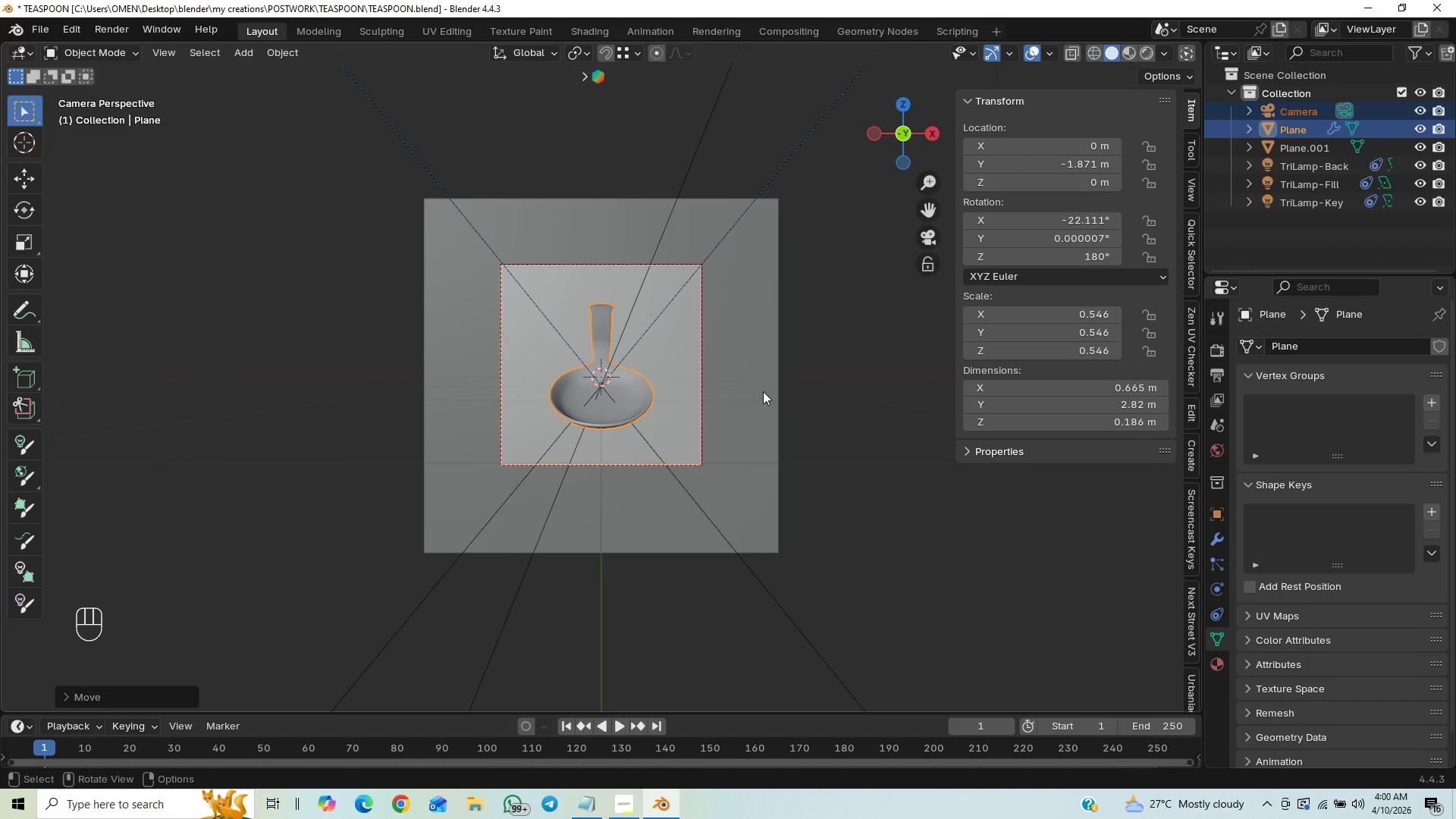 
key(Control+S)
 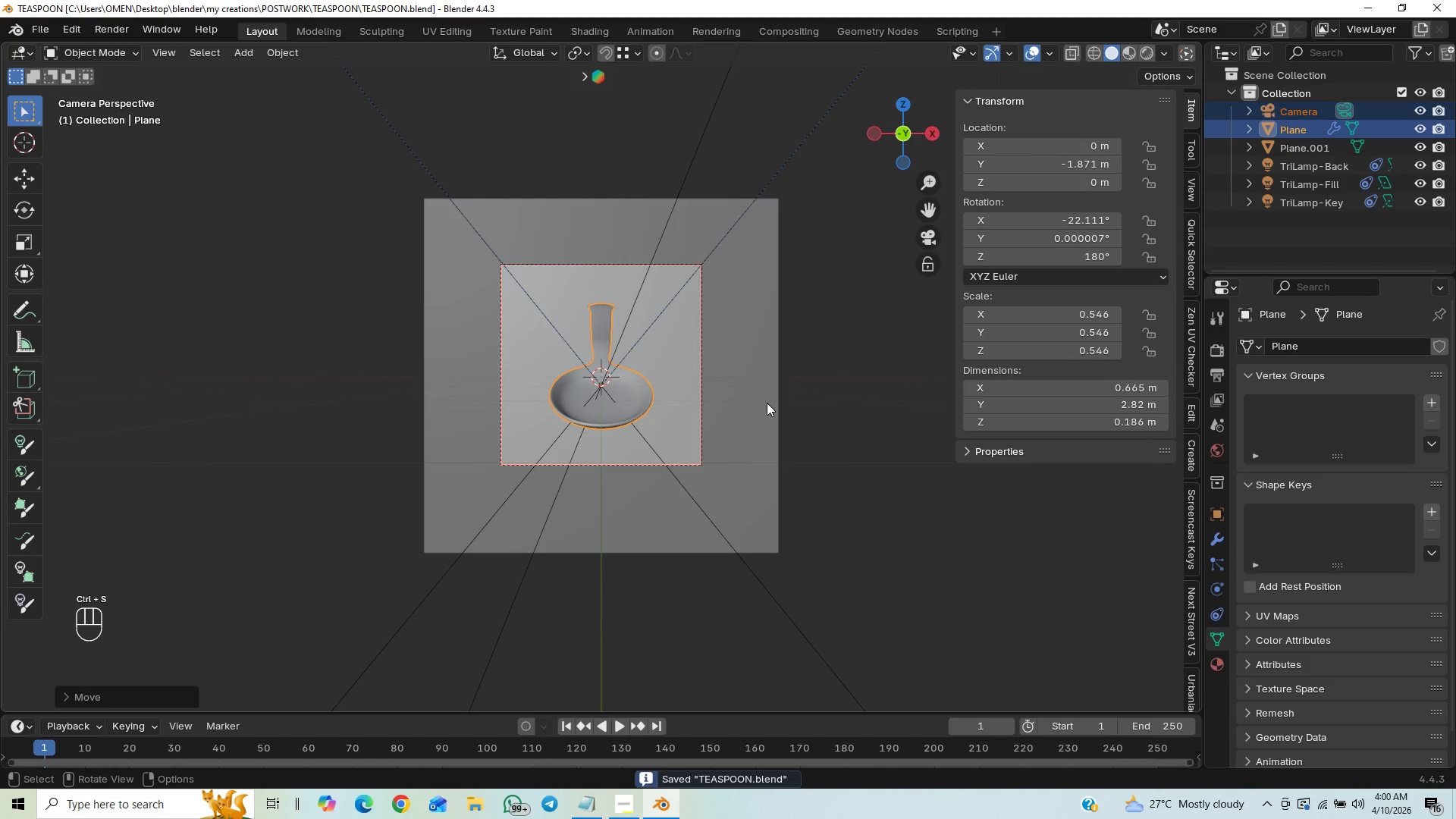 
key(F12)
 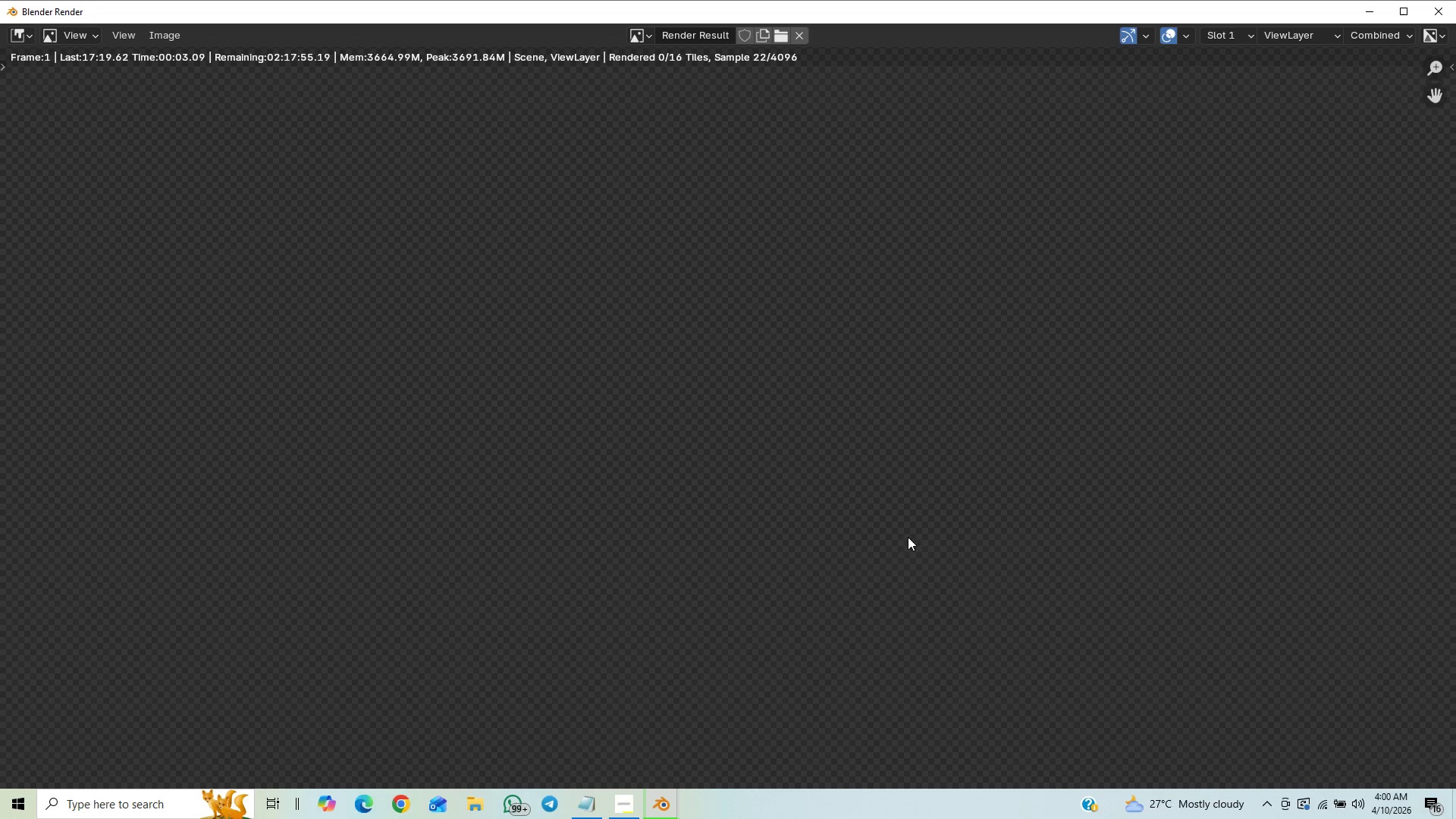 
wait(5.06)
 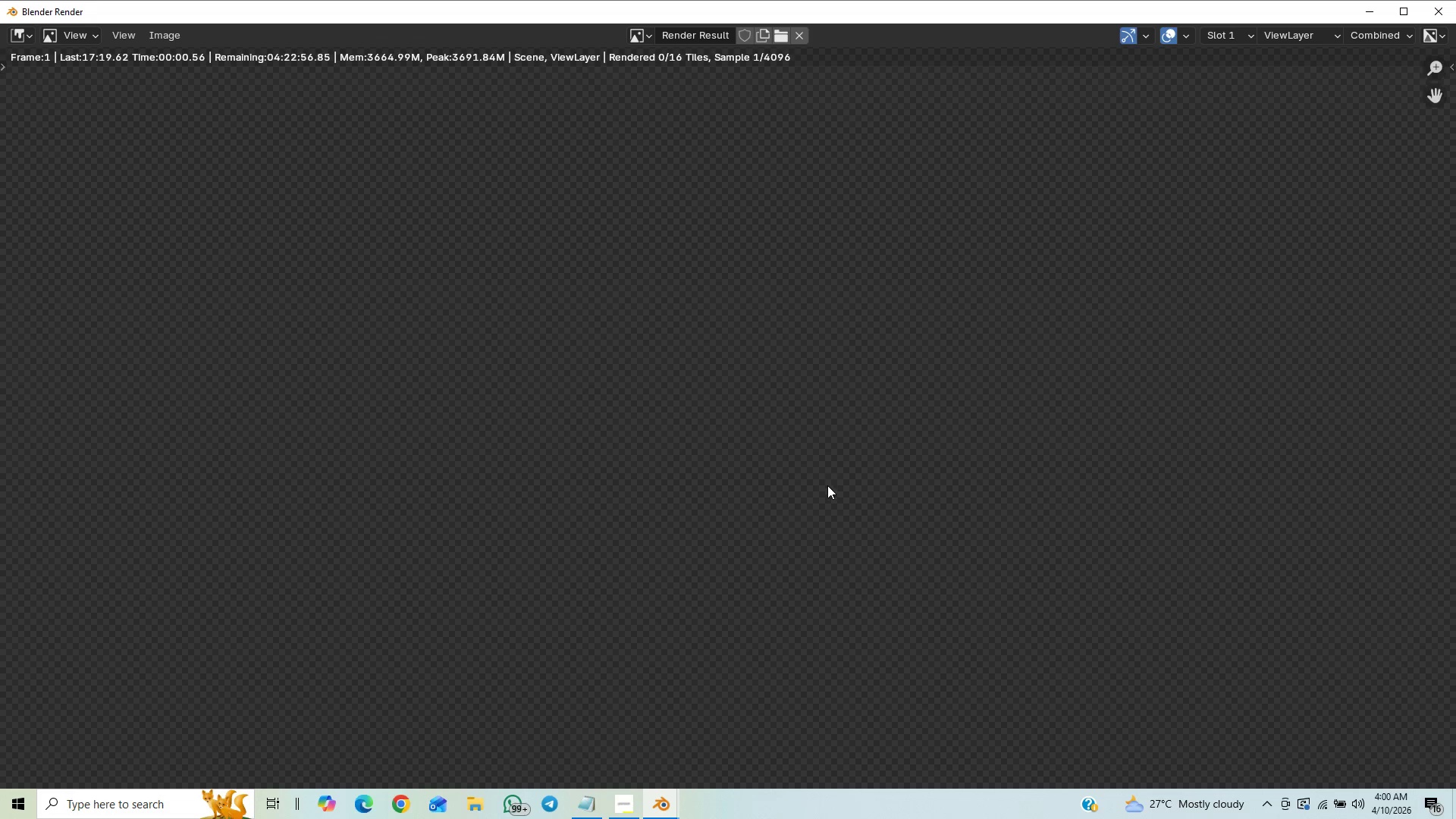 
mouse_move([627, 795])
 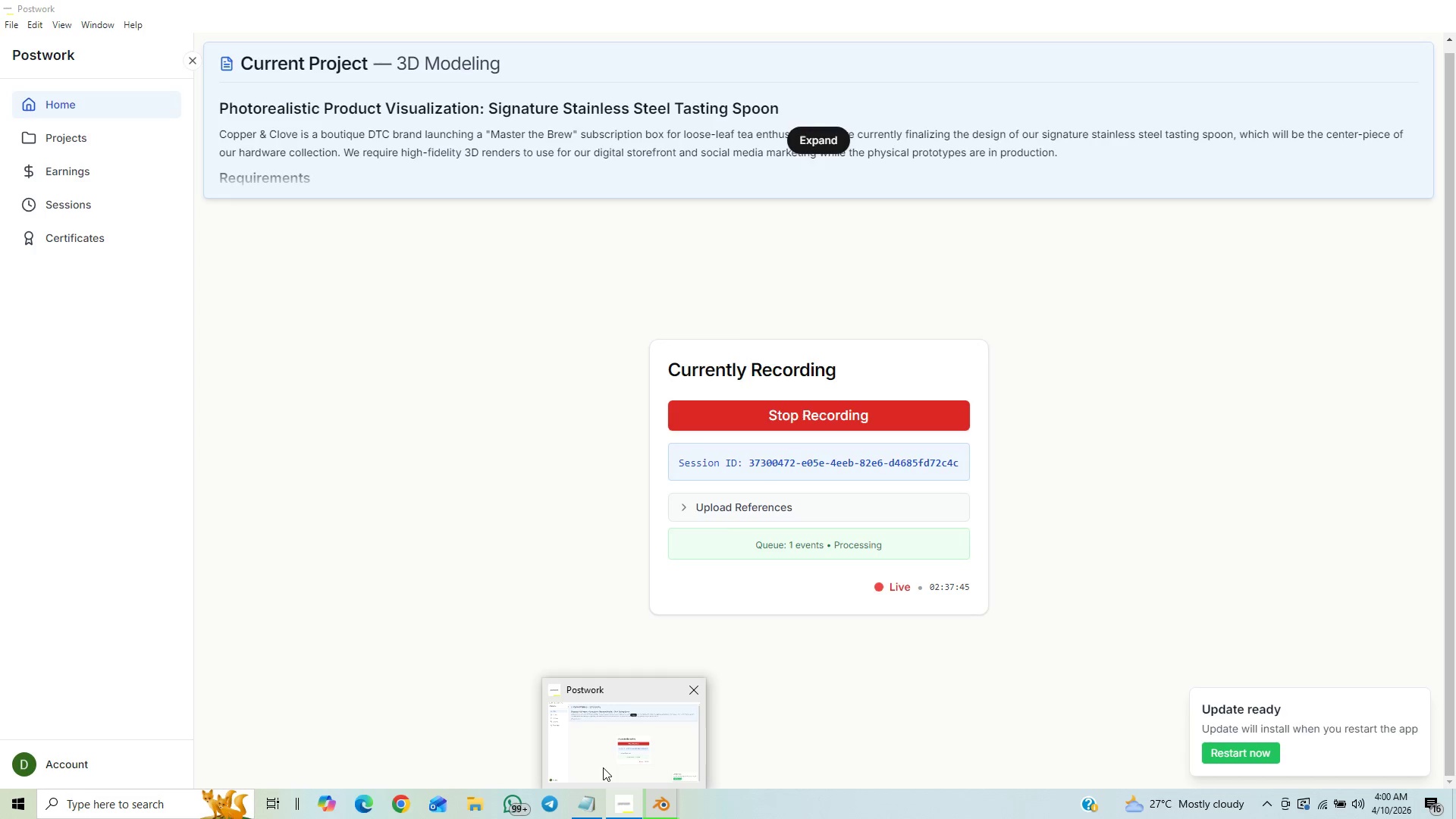 
left_click([603, 767])